 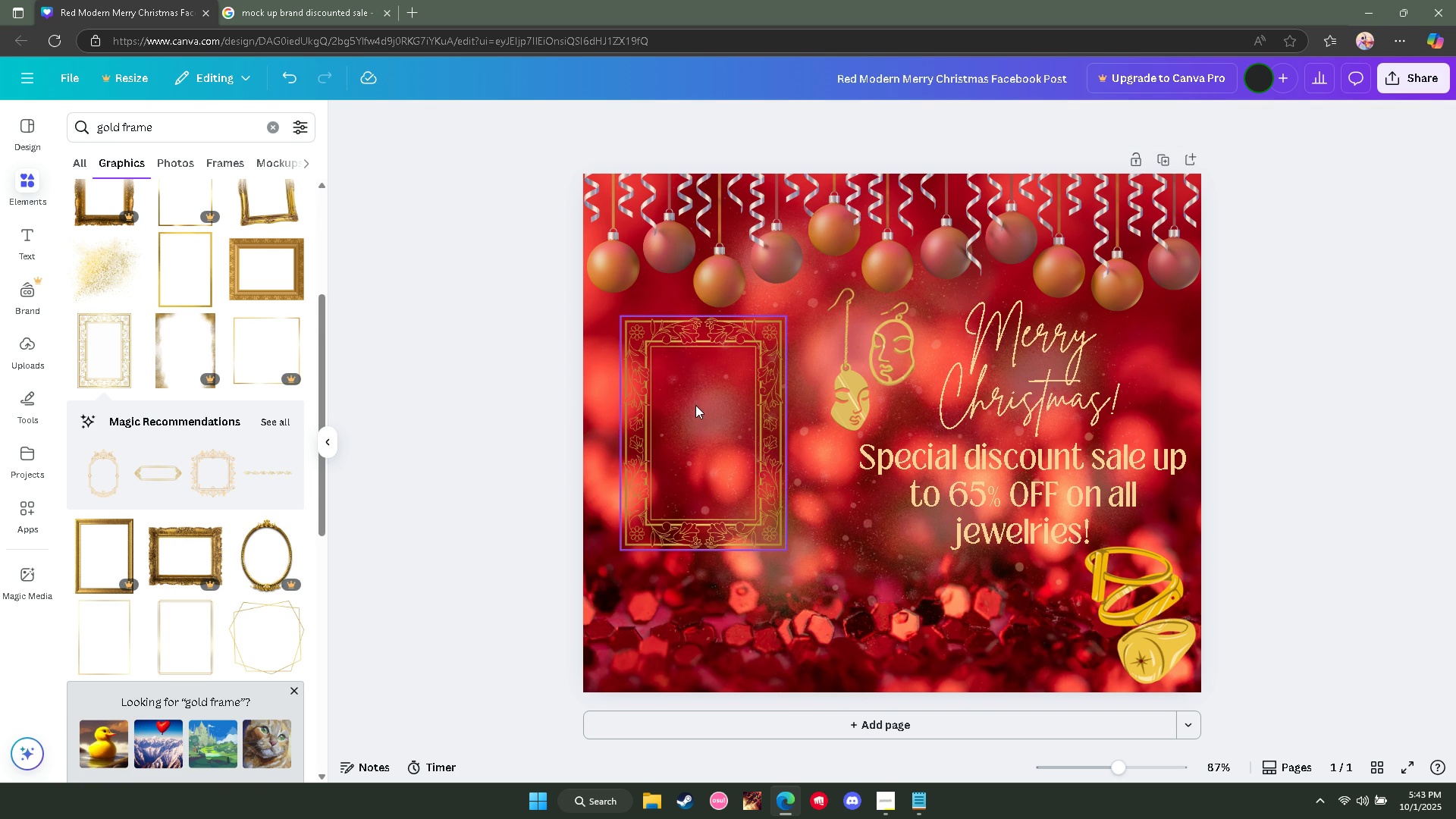 
left_click([695, 405])
 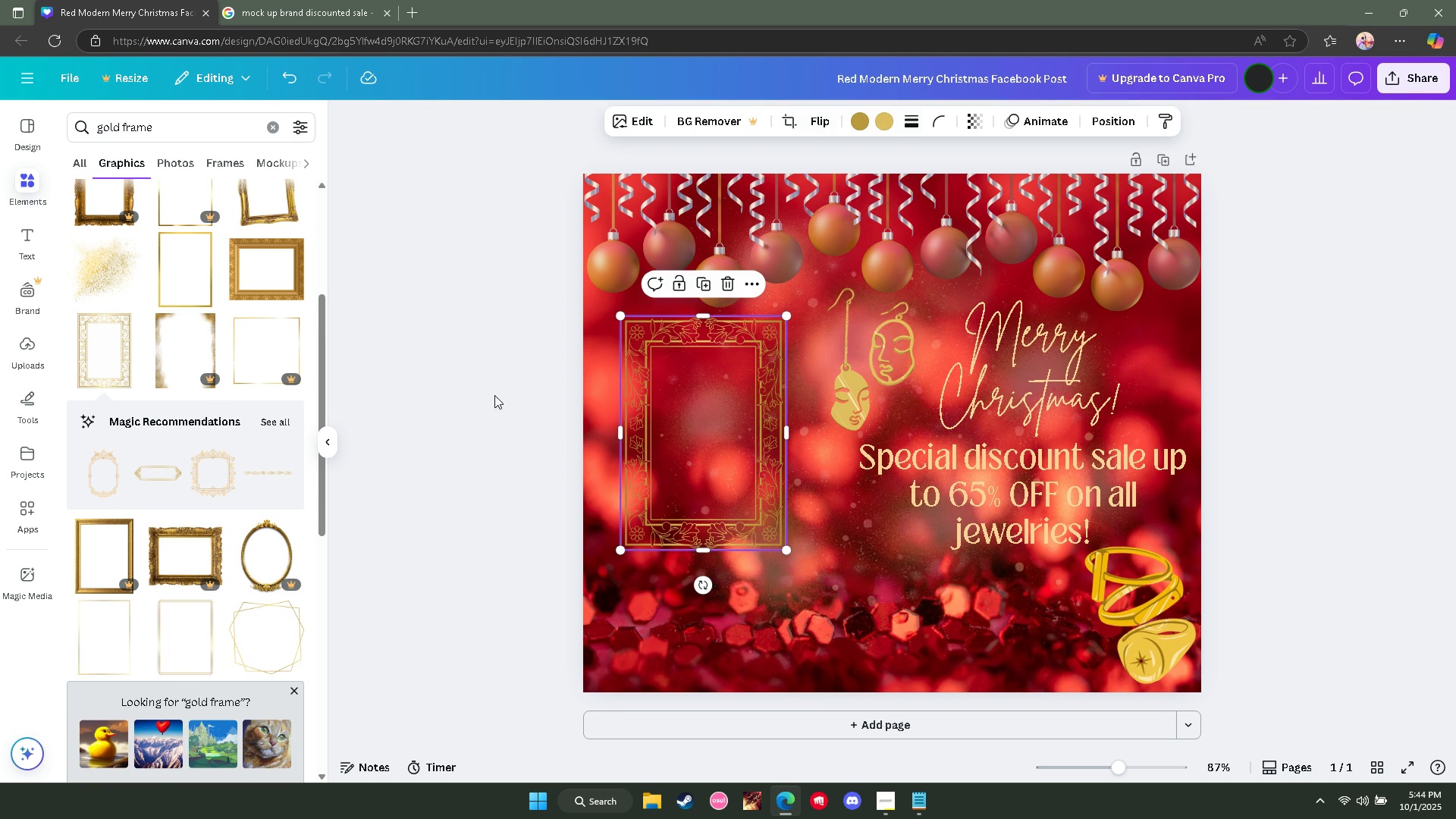 
left_click([495, 395])
 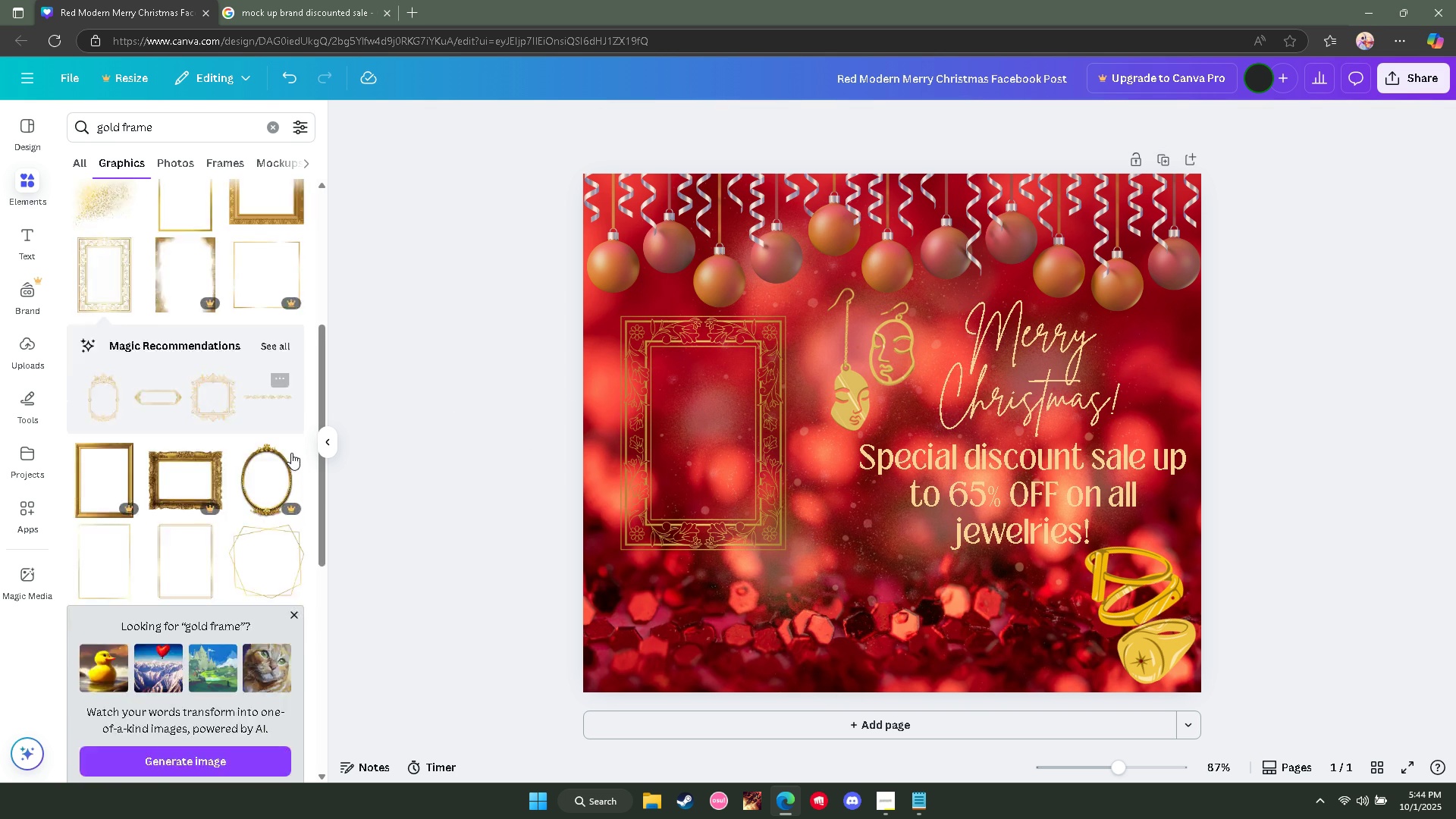 
scroll: coordinate [318, 483], scroll_direction: down, amount: 7.0
 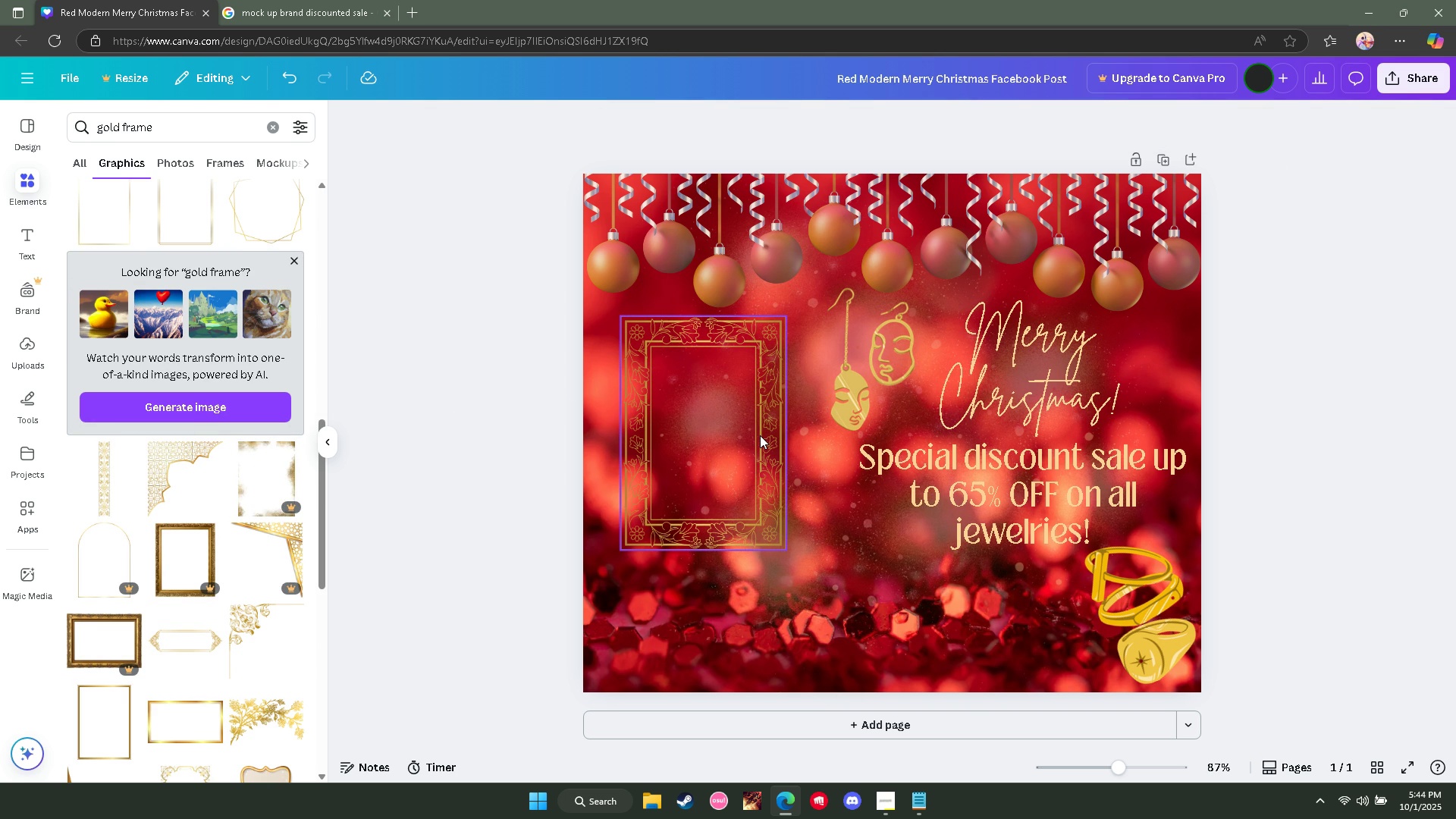 
left_click([760, 435])